 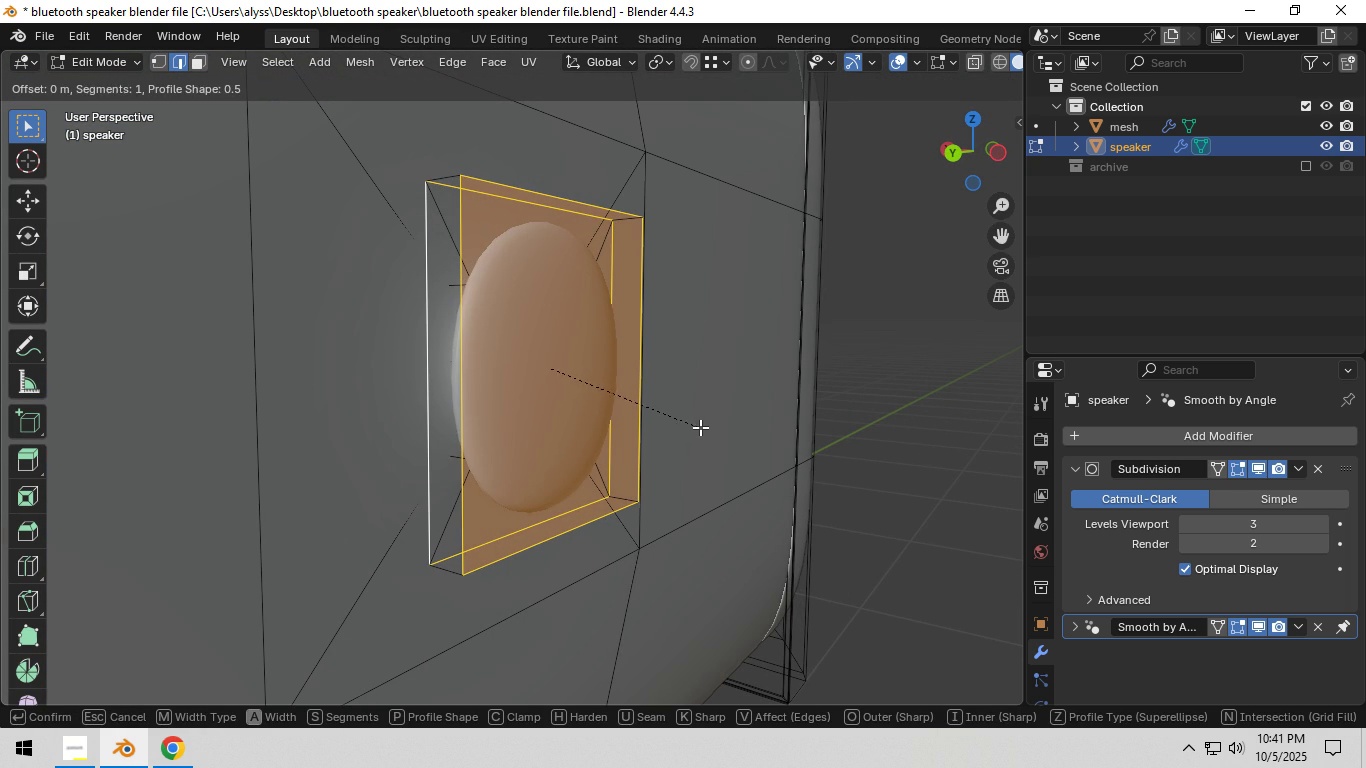 
left_click([703, 429])
 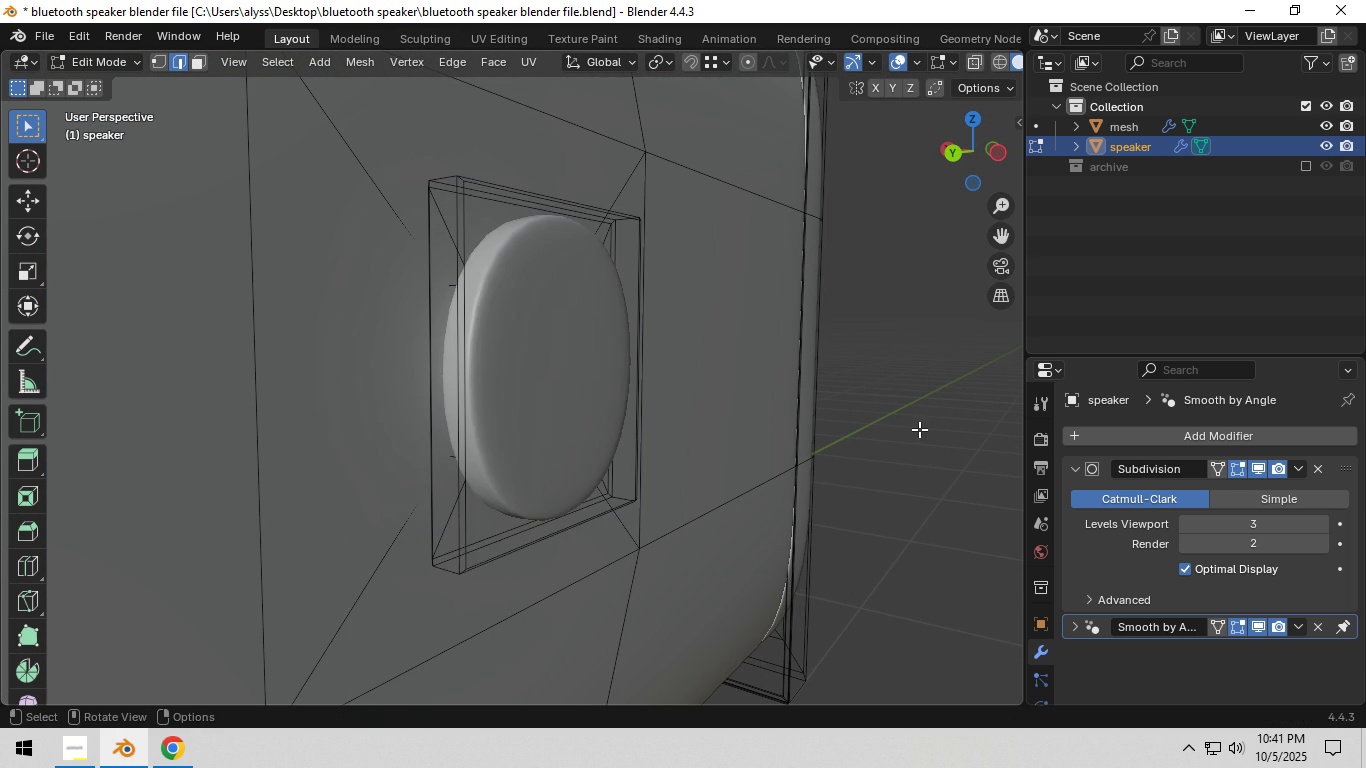 
key(Tab)
 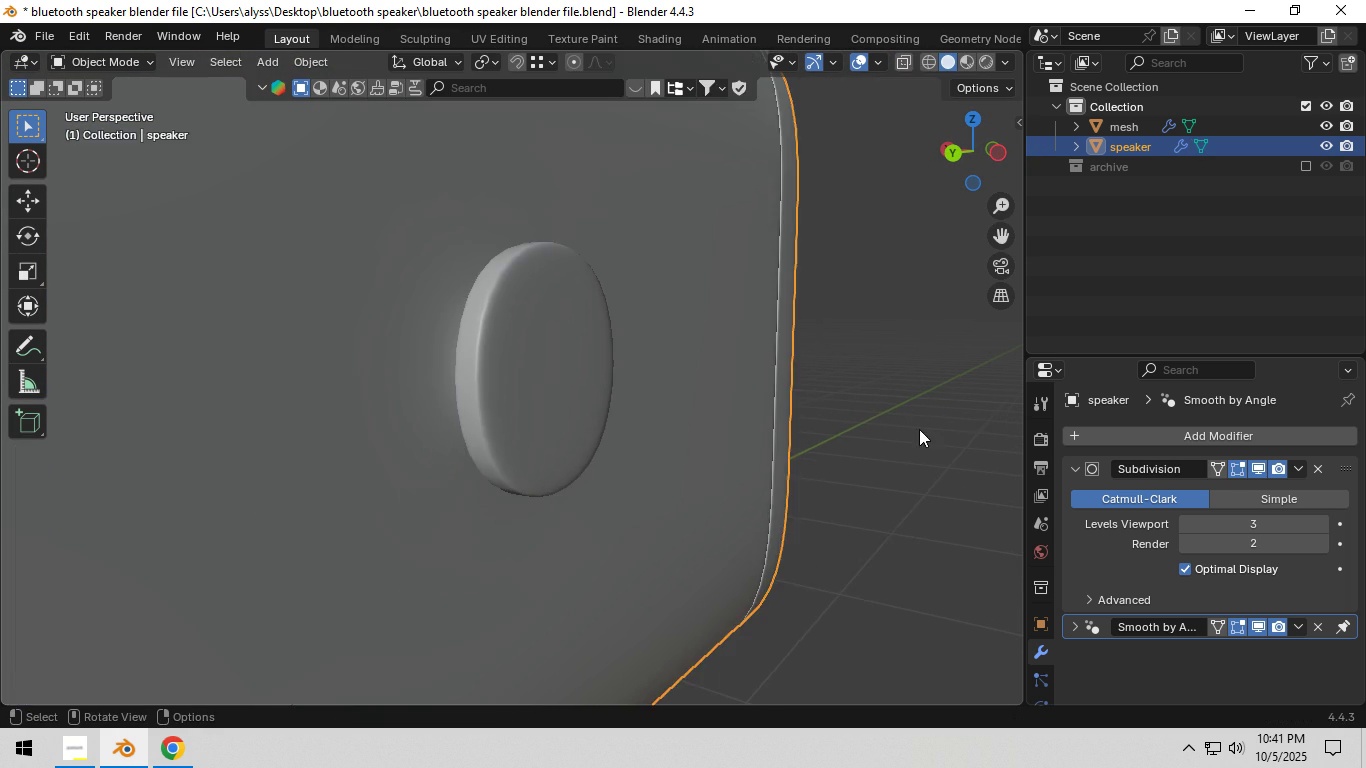 
scroll: coordinate [732, 431], scroll_direction: down, amount: 4.0
 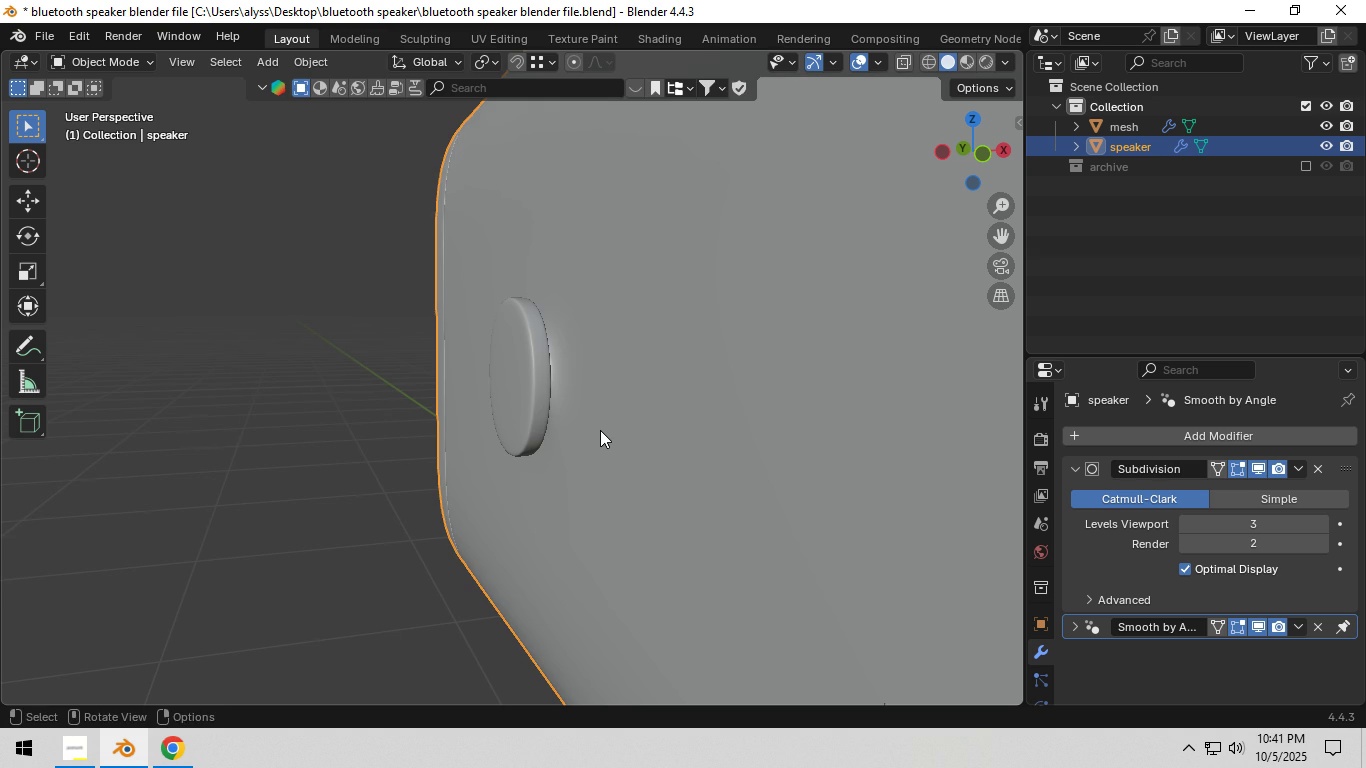 
left_click([600, 428])
 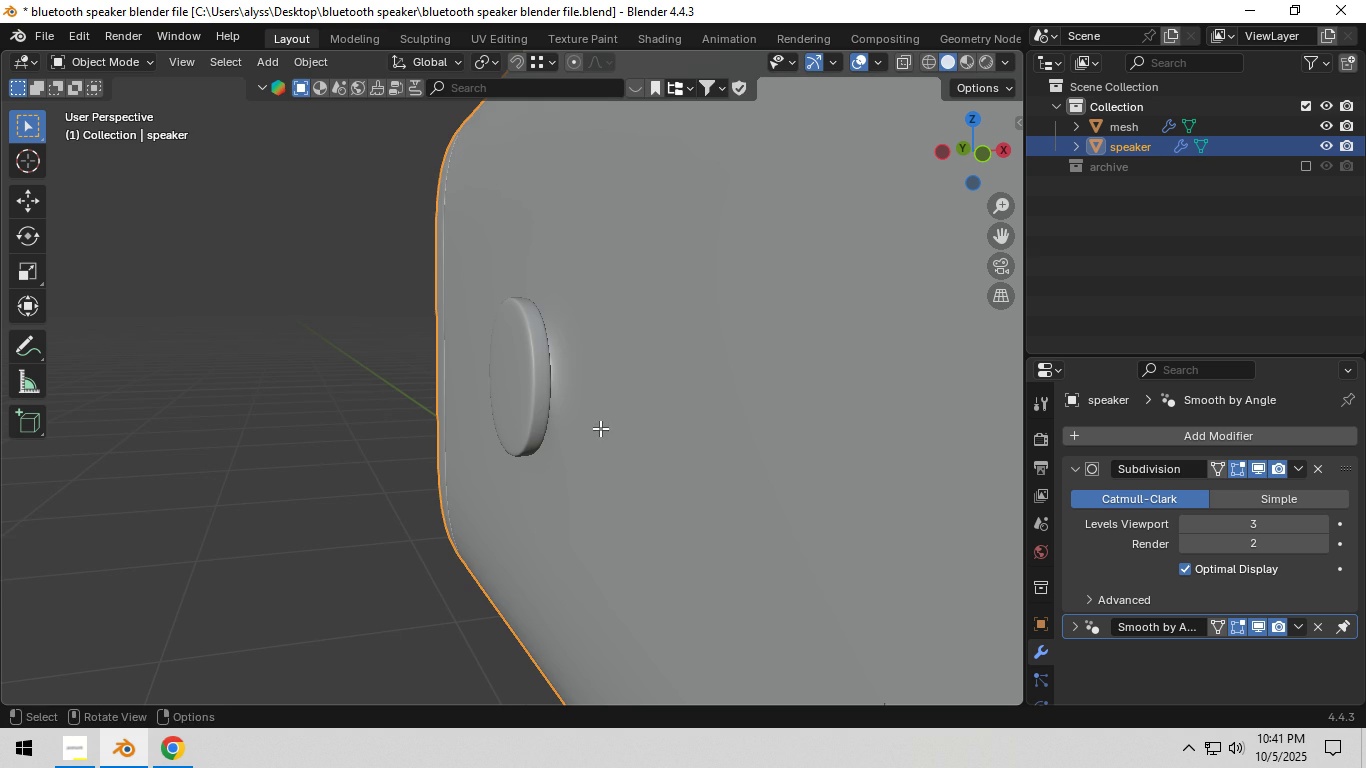 
key(Tab)
 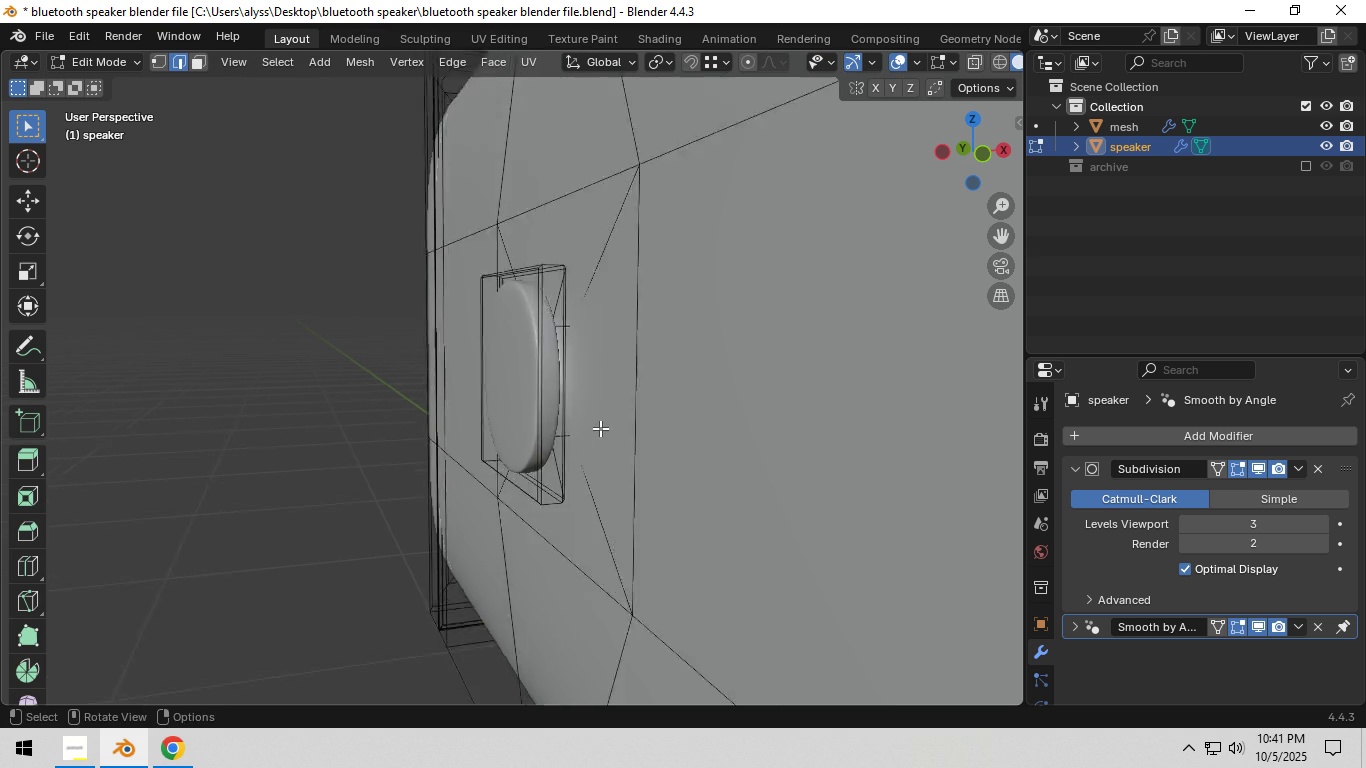 
scroll: coordinate [600, 428], scroll_direction: up, amount: 3.0
 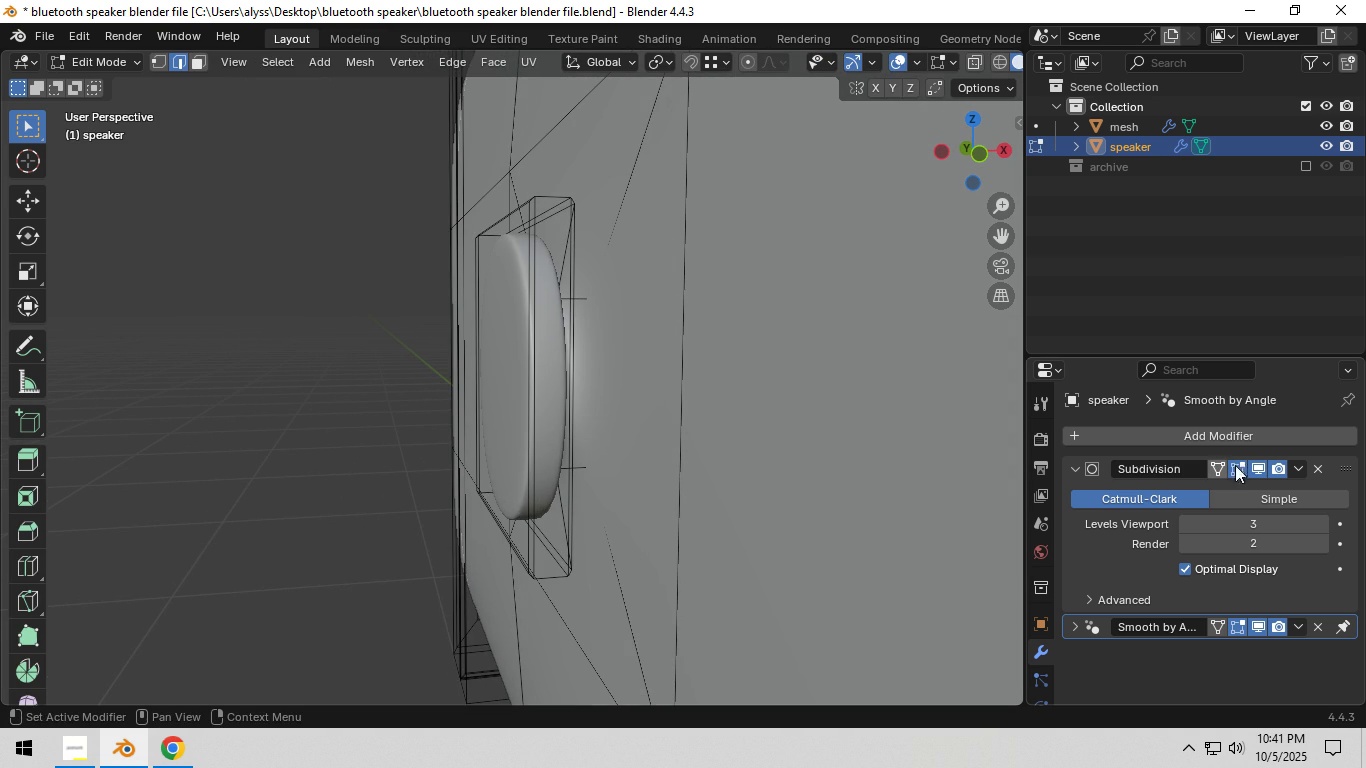 
left_click([1257, 464])
 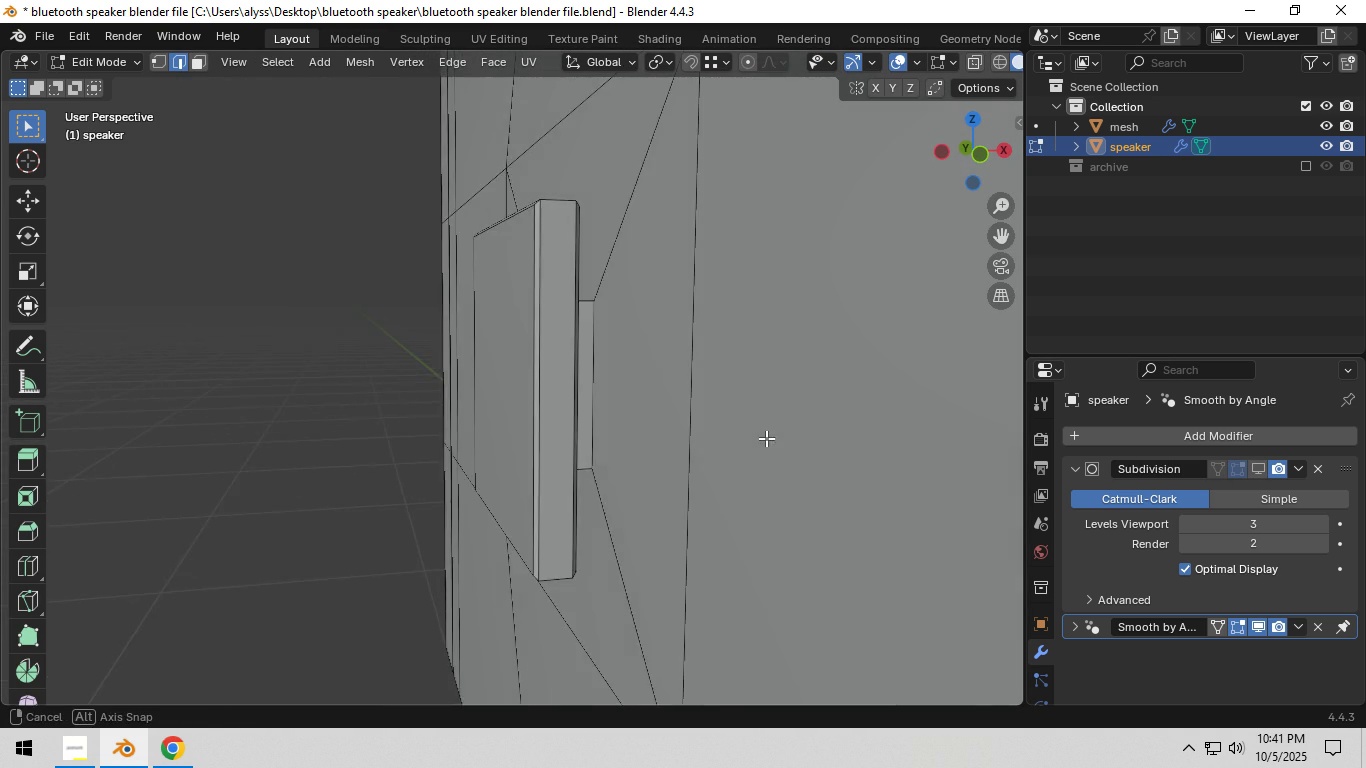 
scroll: coordinate [669, 439], scroll_direction: up, amount: 3.0
 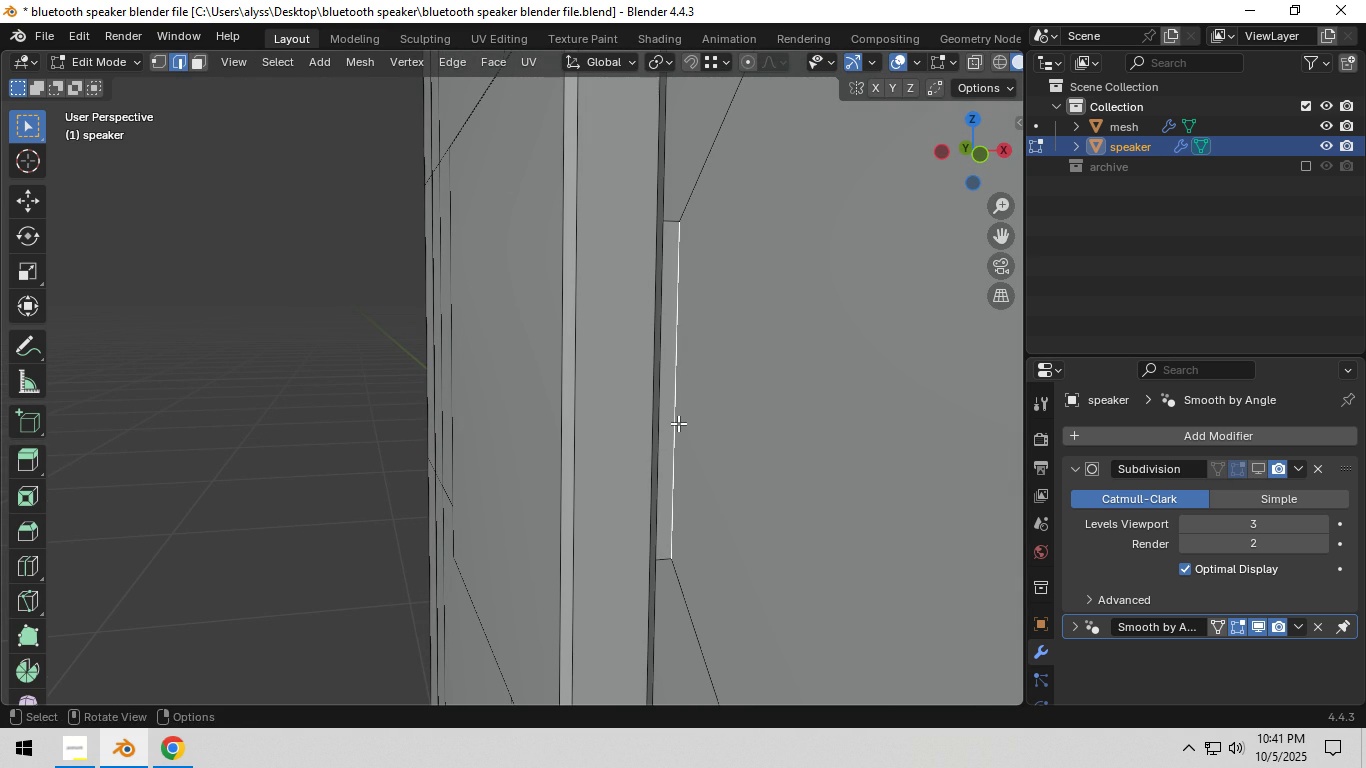 
left_click([678, 423])